 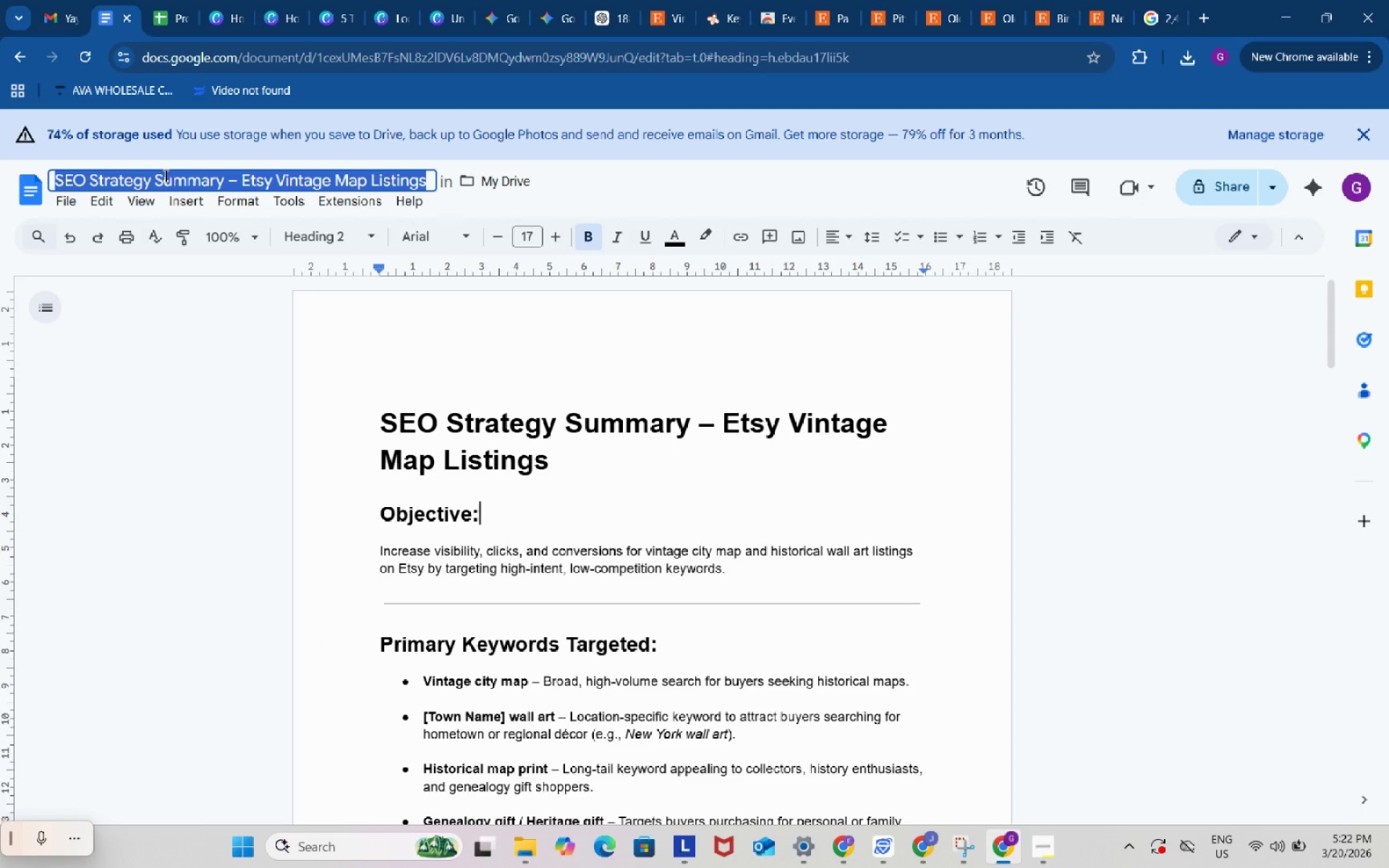 
key(Control+A)
 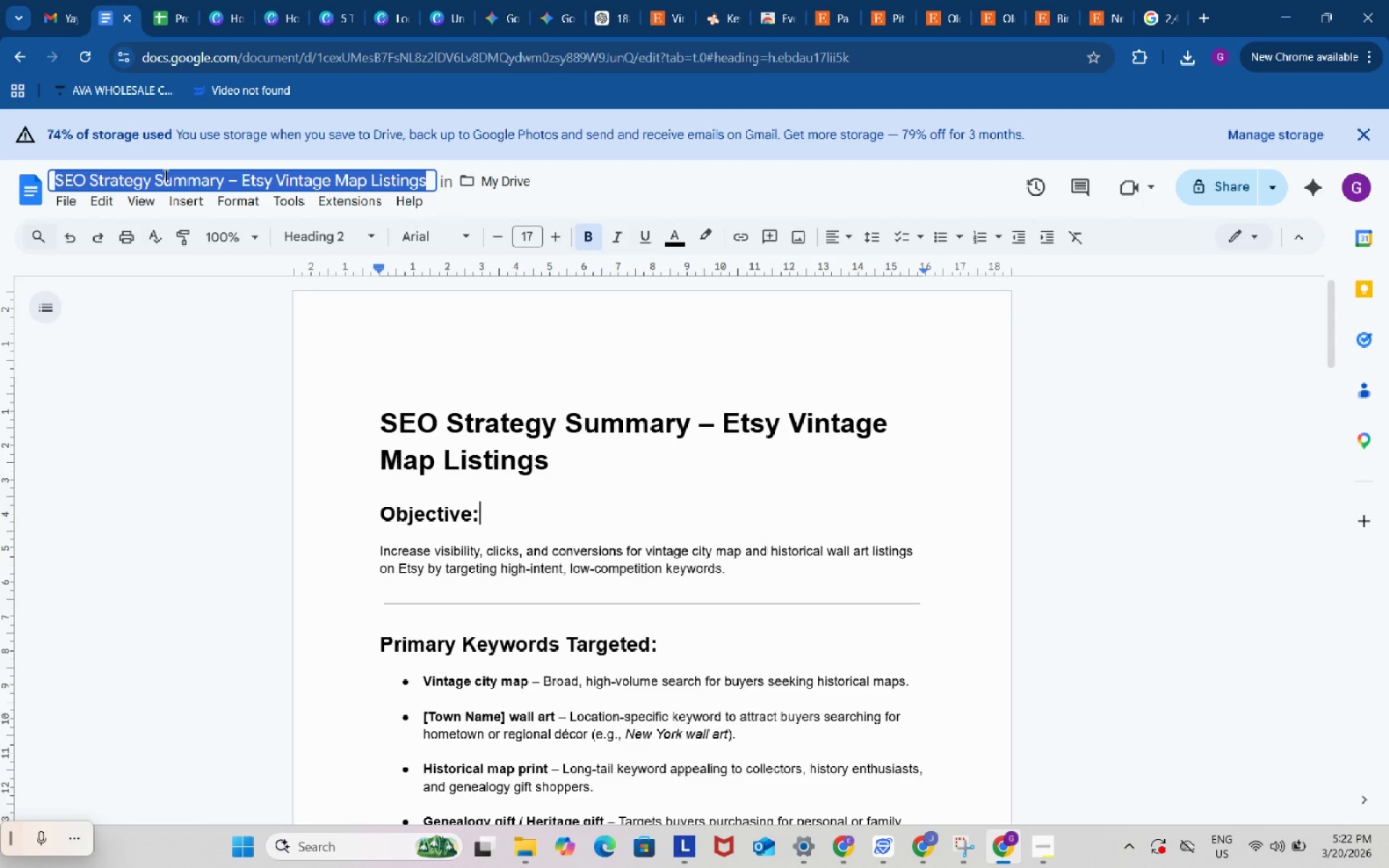 
key(Control+V)
 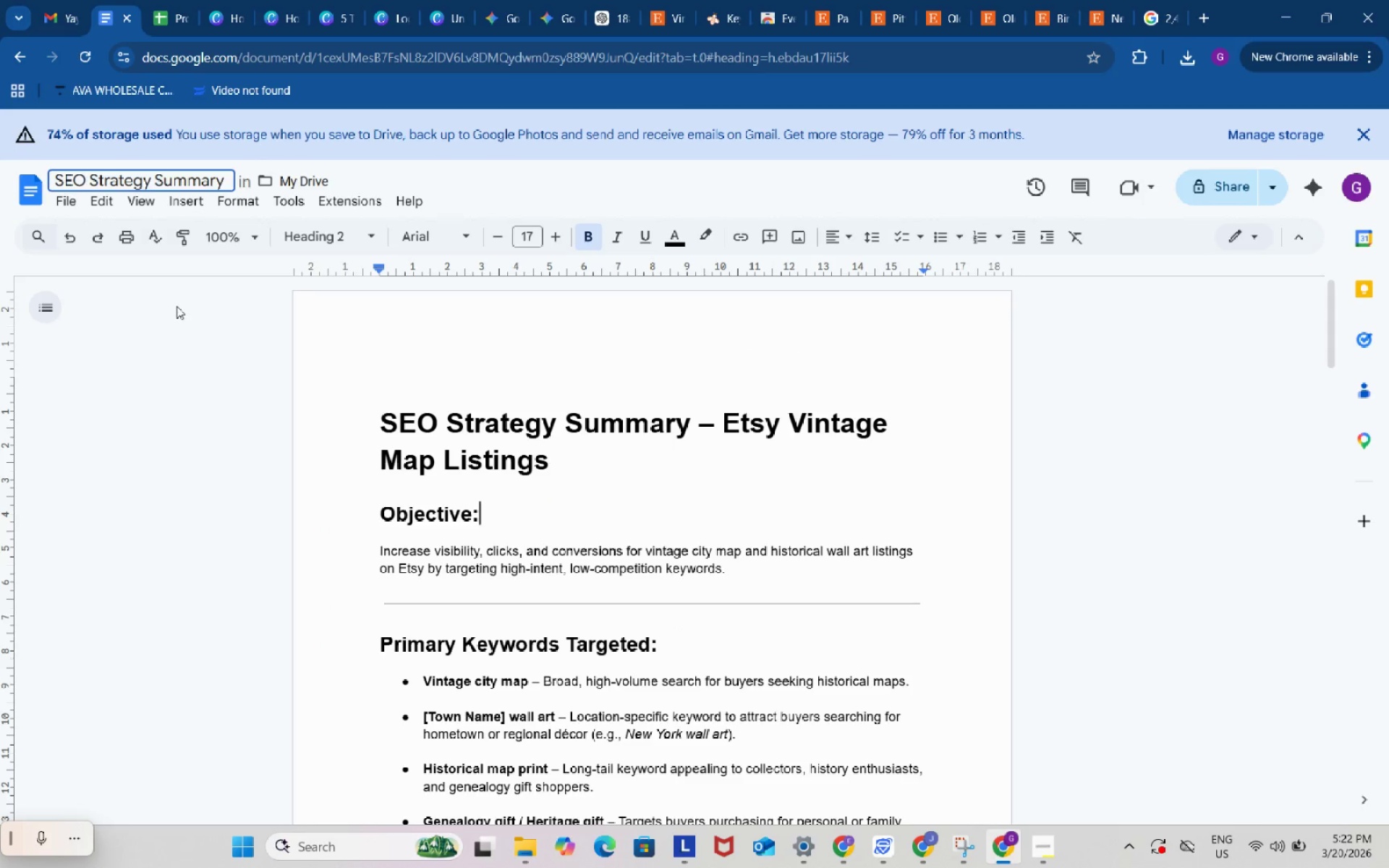 
left_click([177, 307])
 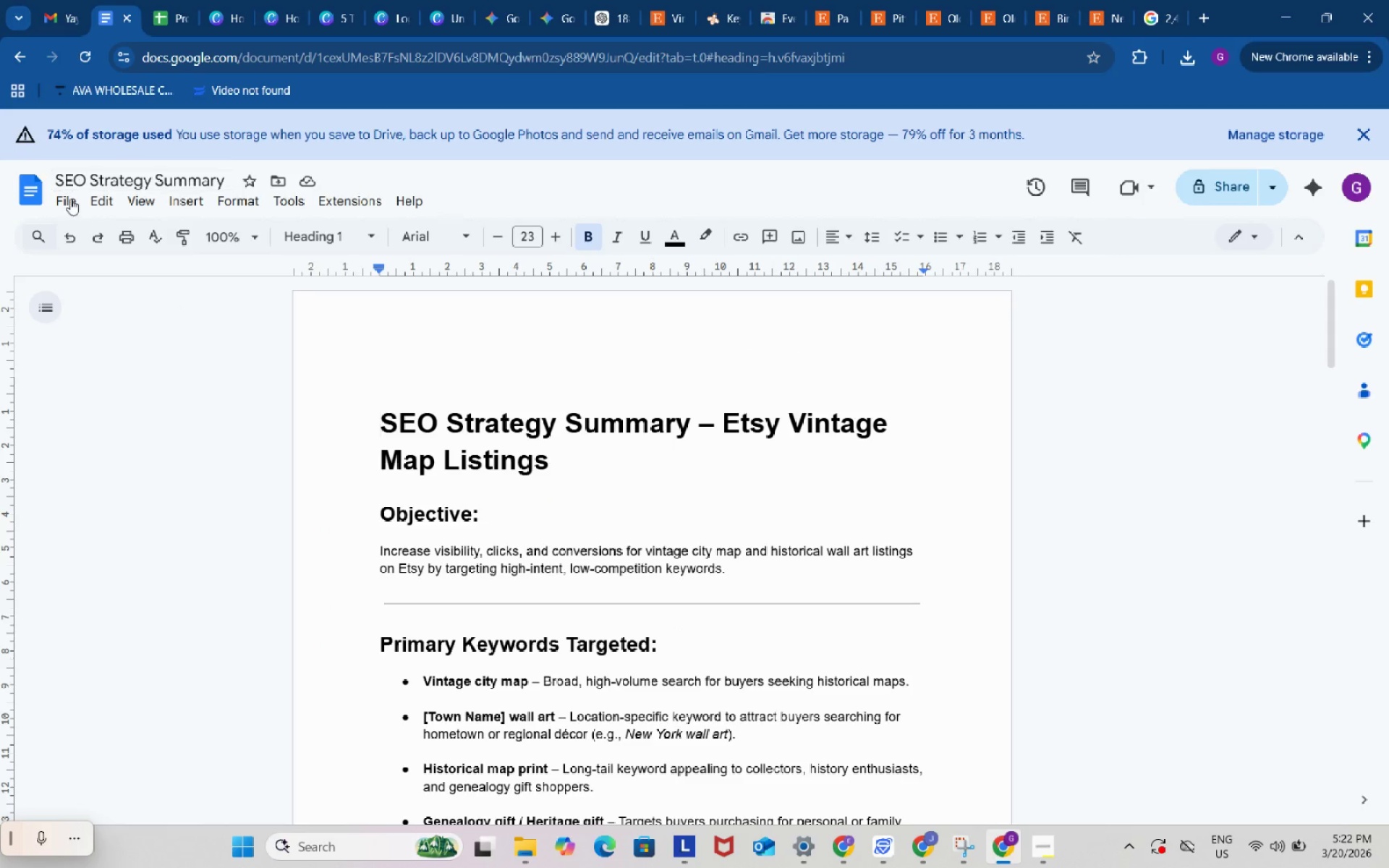 
left_click([66, 205])
 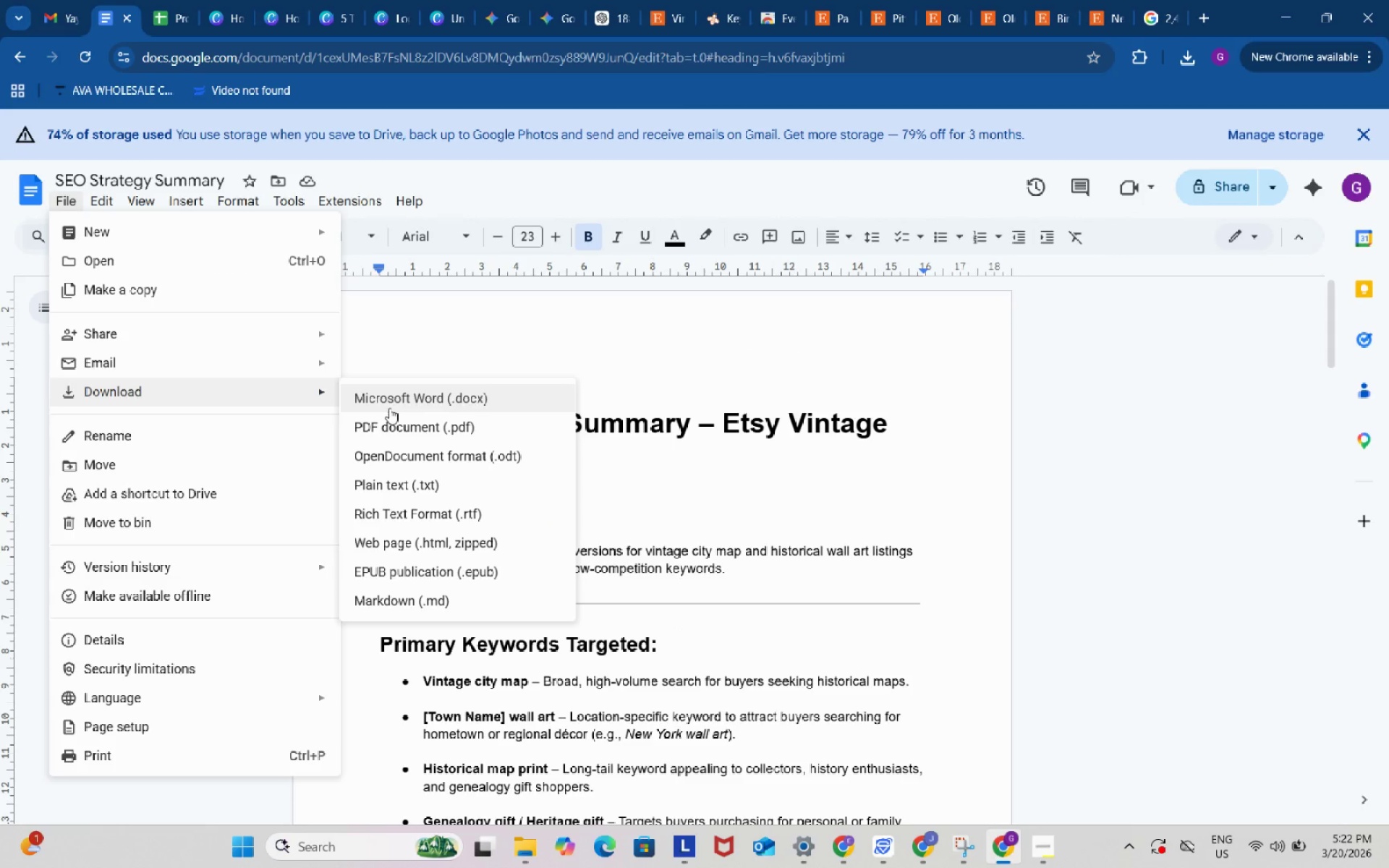 
left_click([393, 419])
 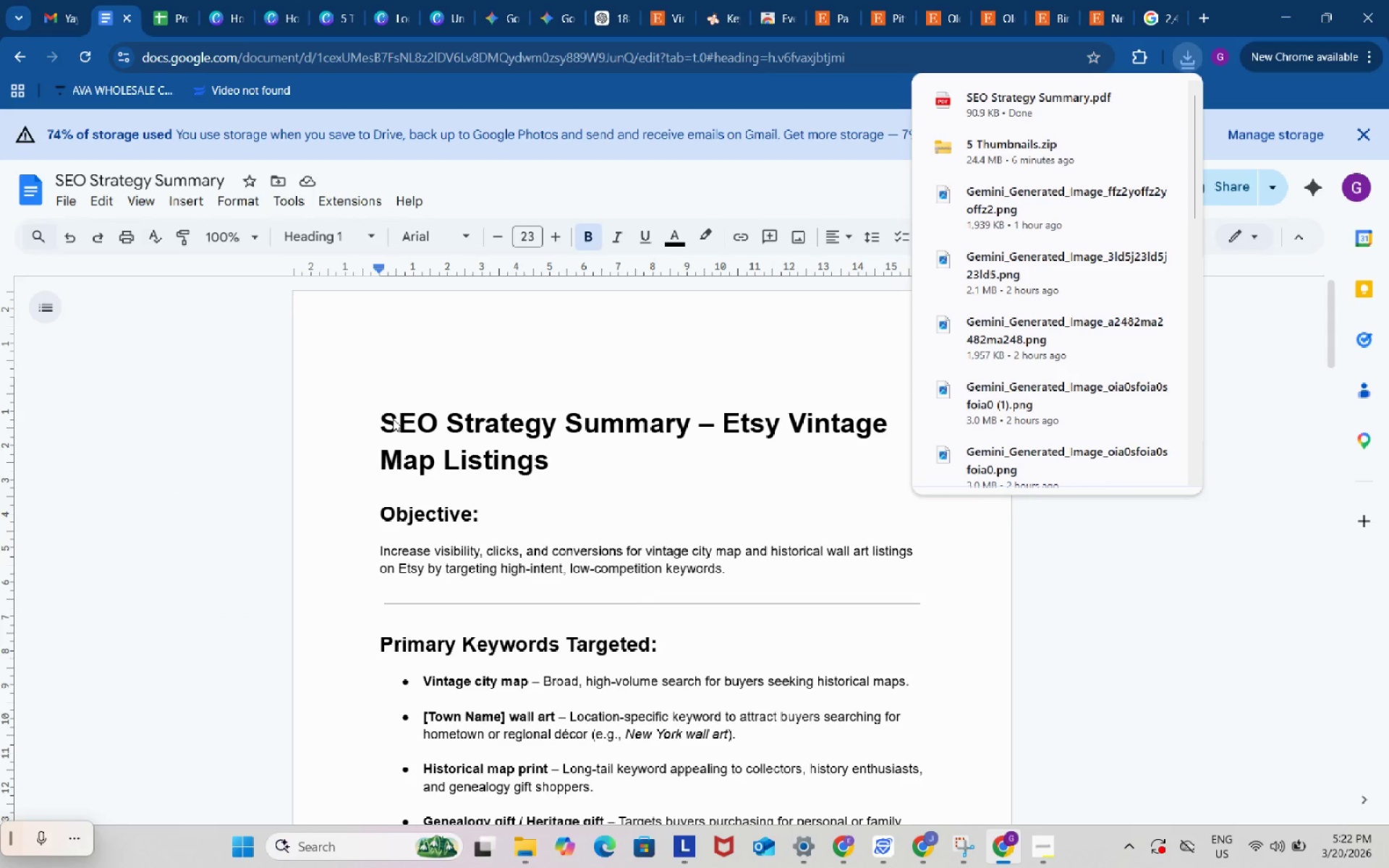 
wait(6.42)
 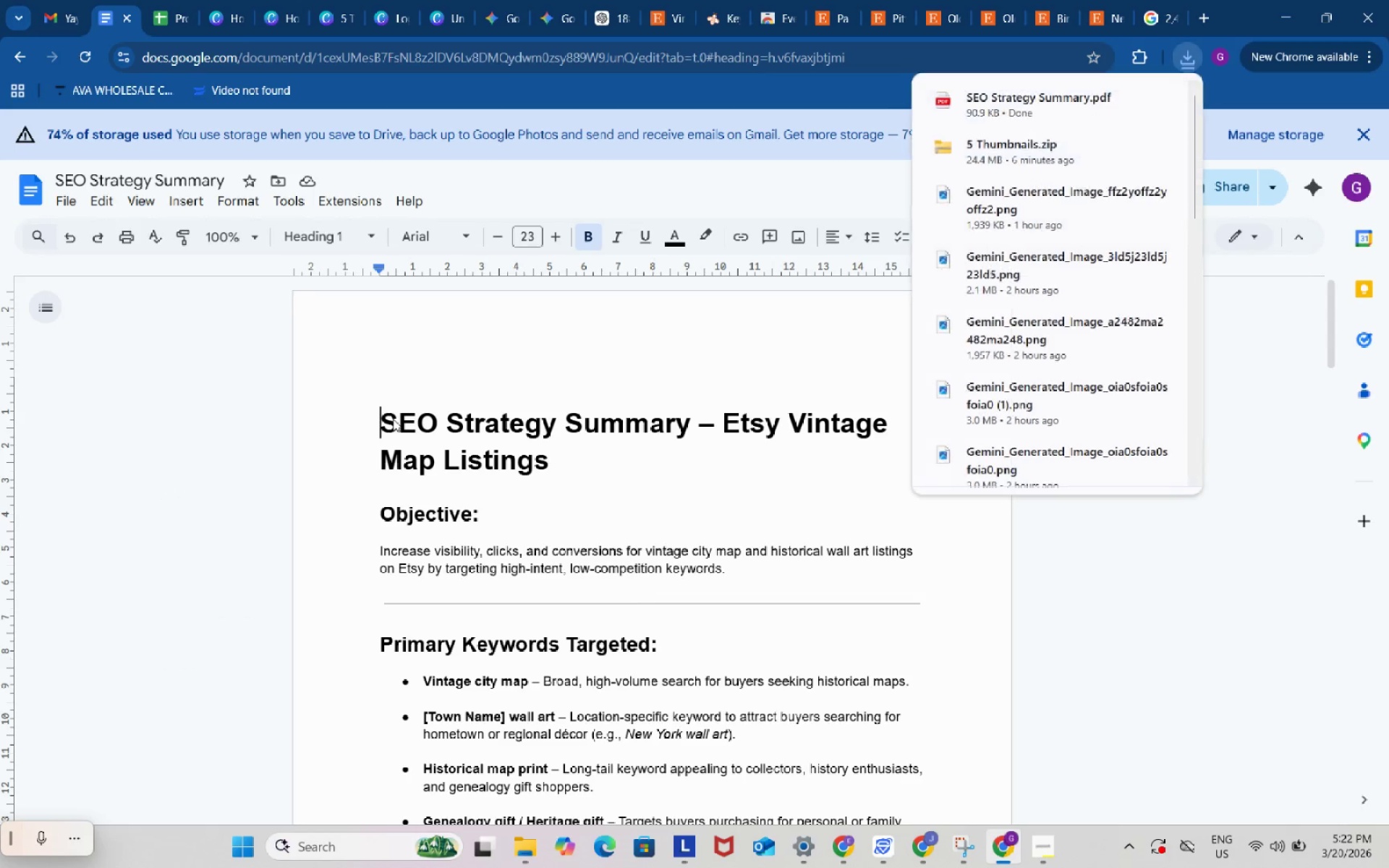 
left_click([175, 3])
 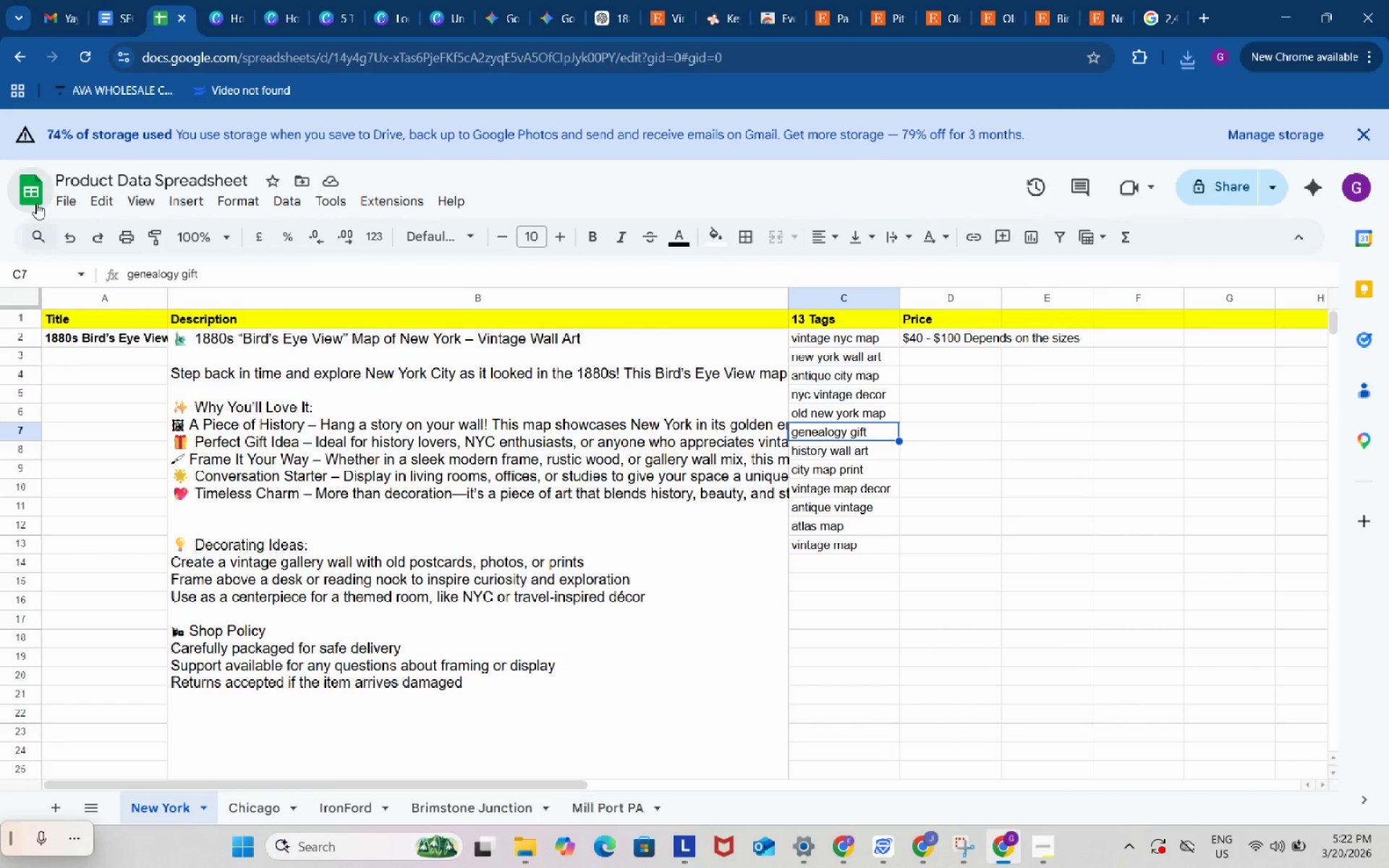 
left_click([71, 199])
 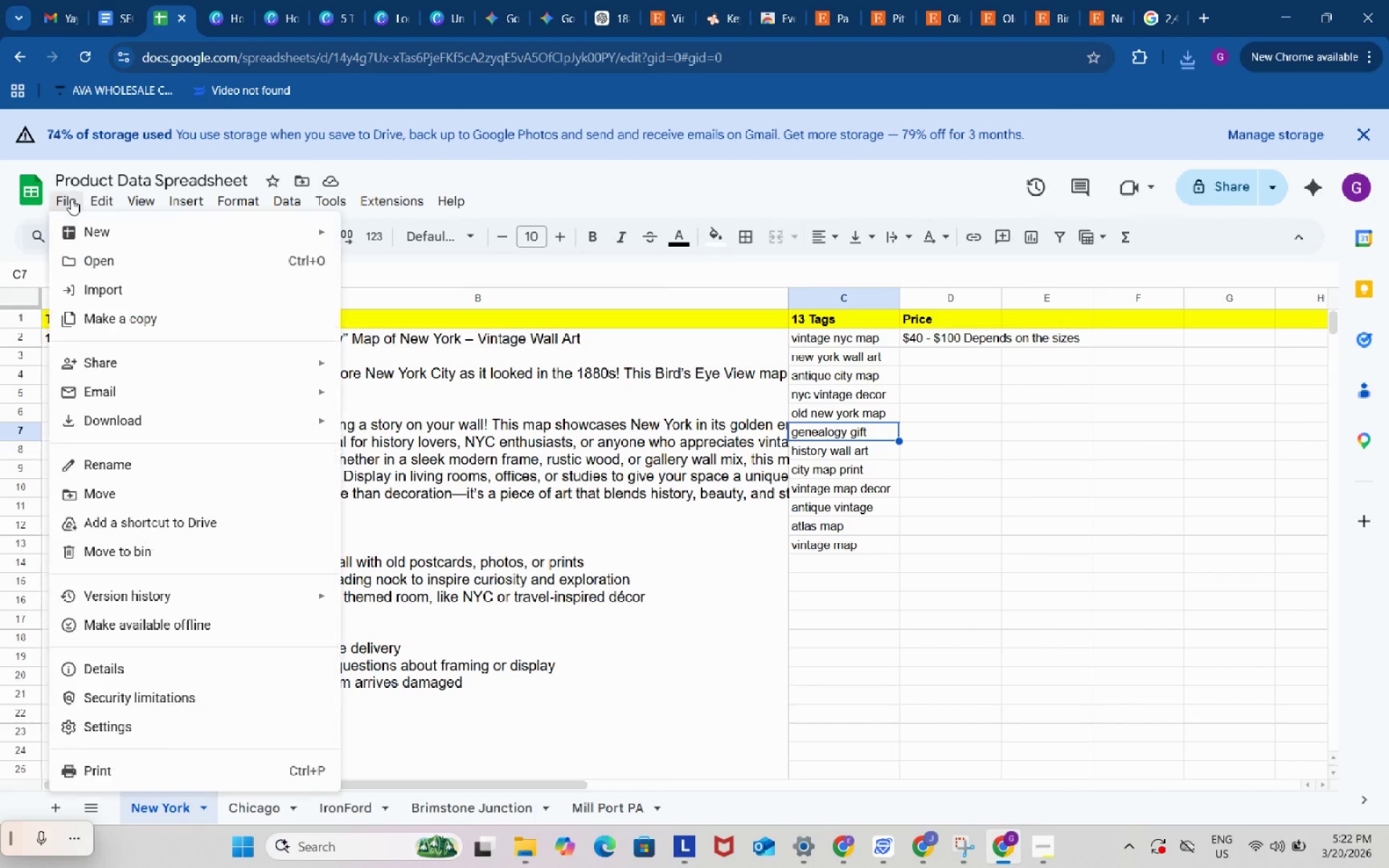 
mouse_move([75, 206])
 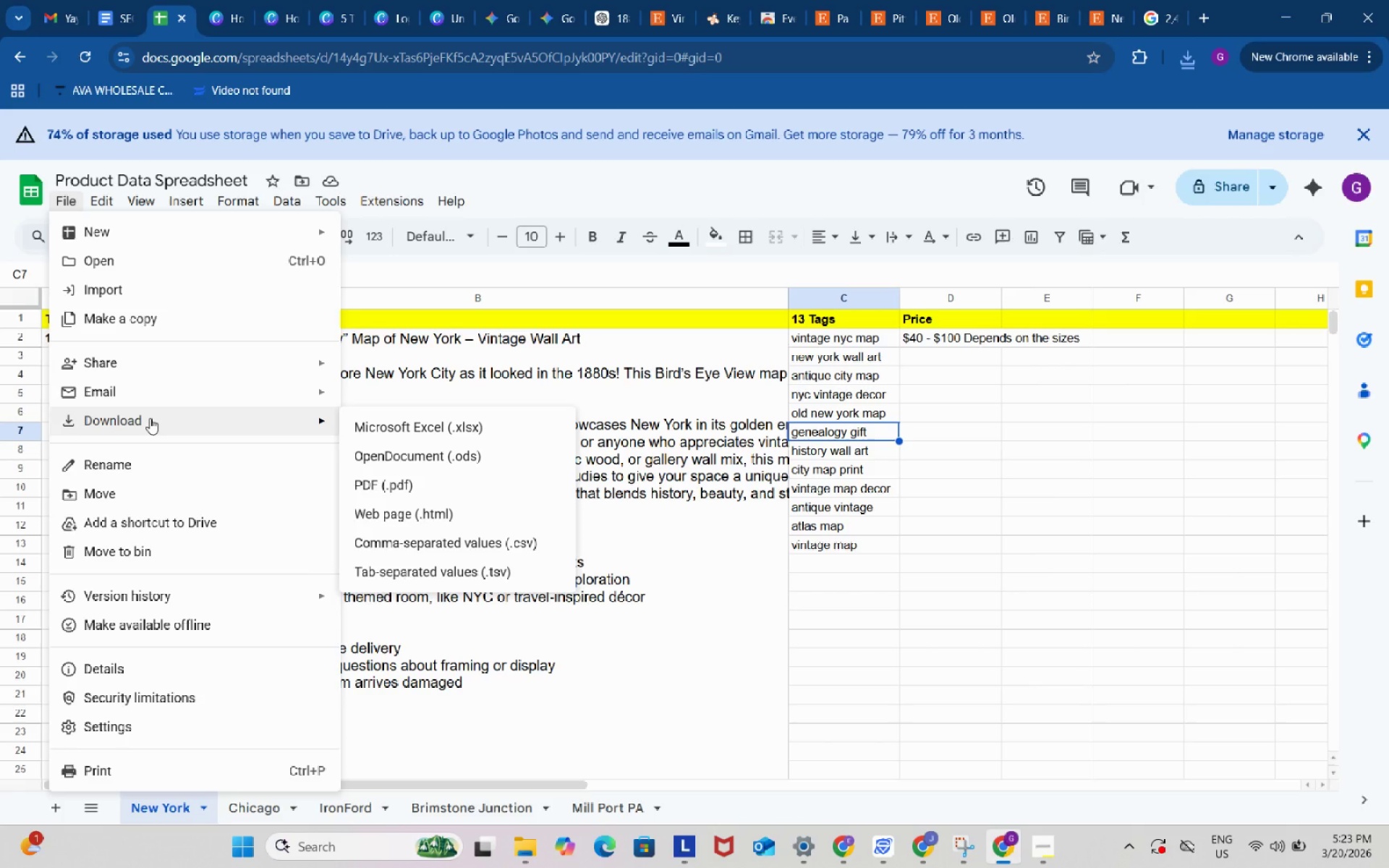 
wait(10.69)
 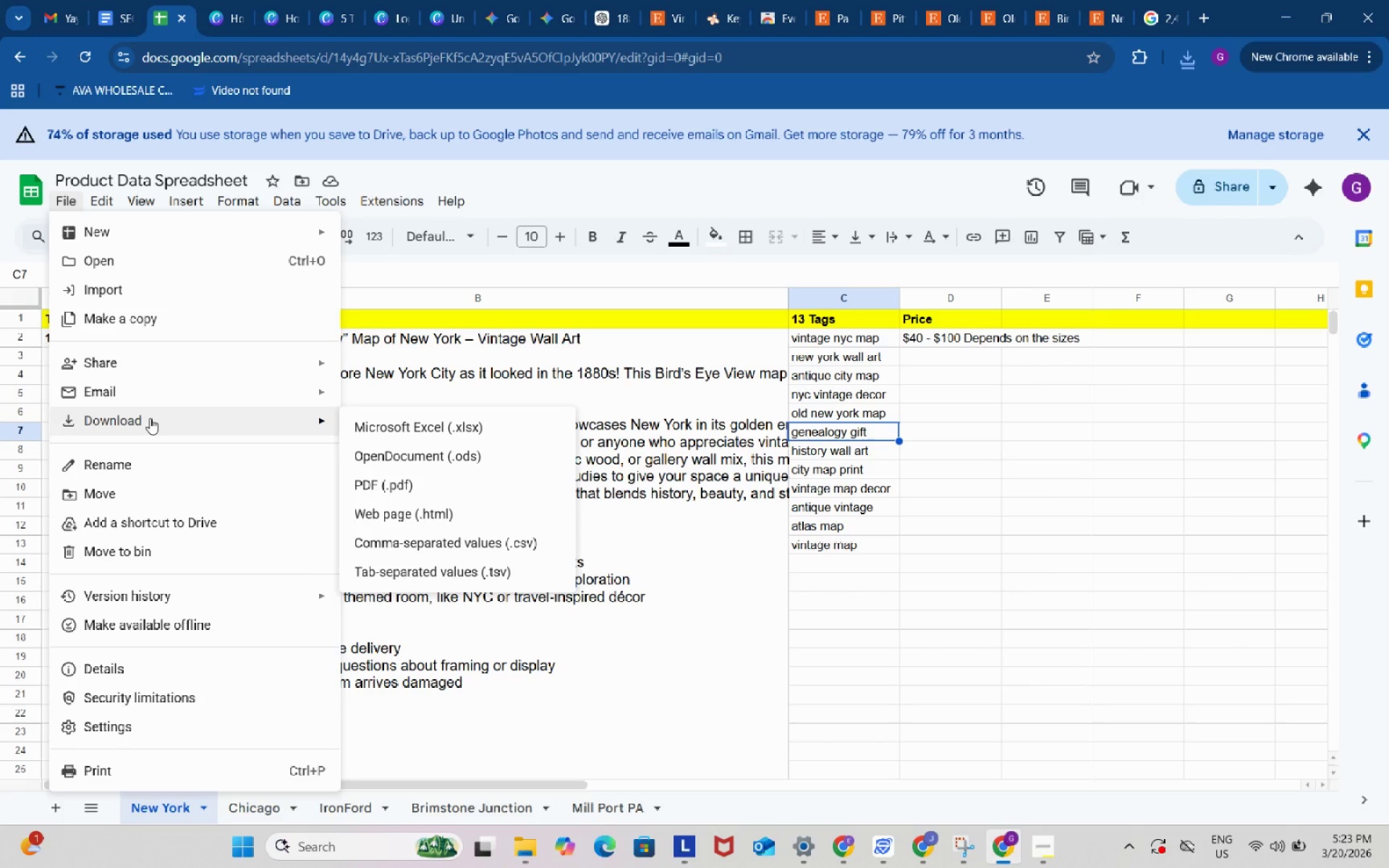 
left_click([1273, 187])
 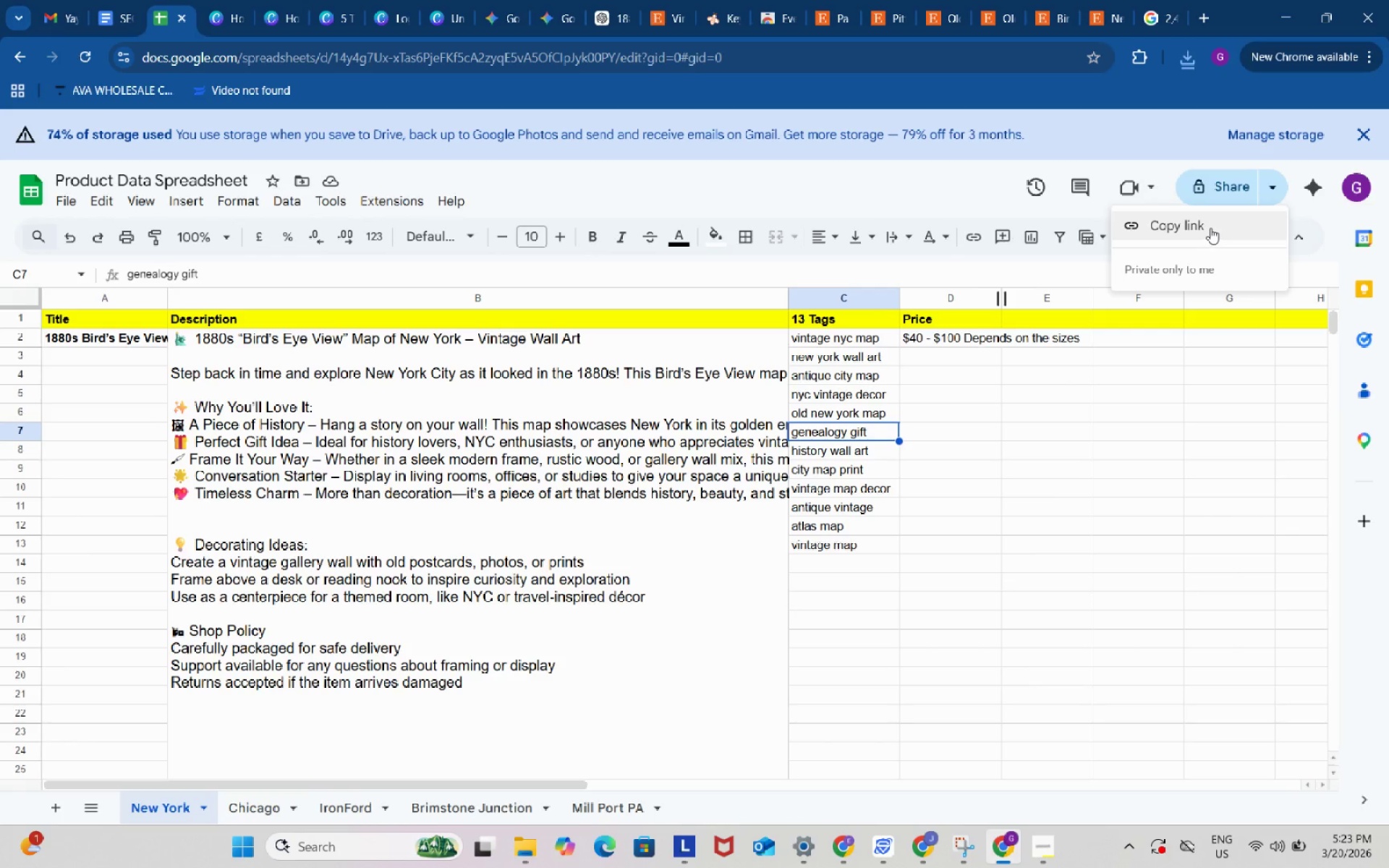 
left_click([1210, 227])
 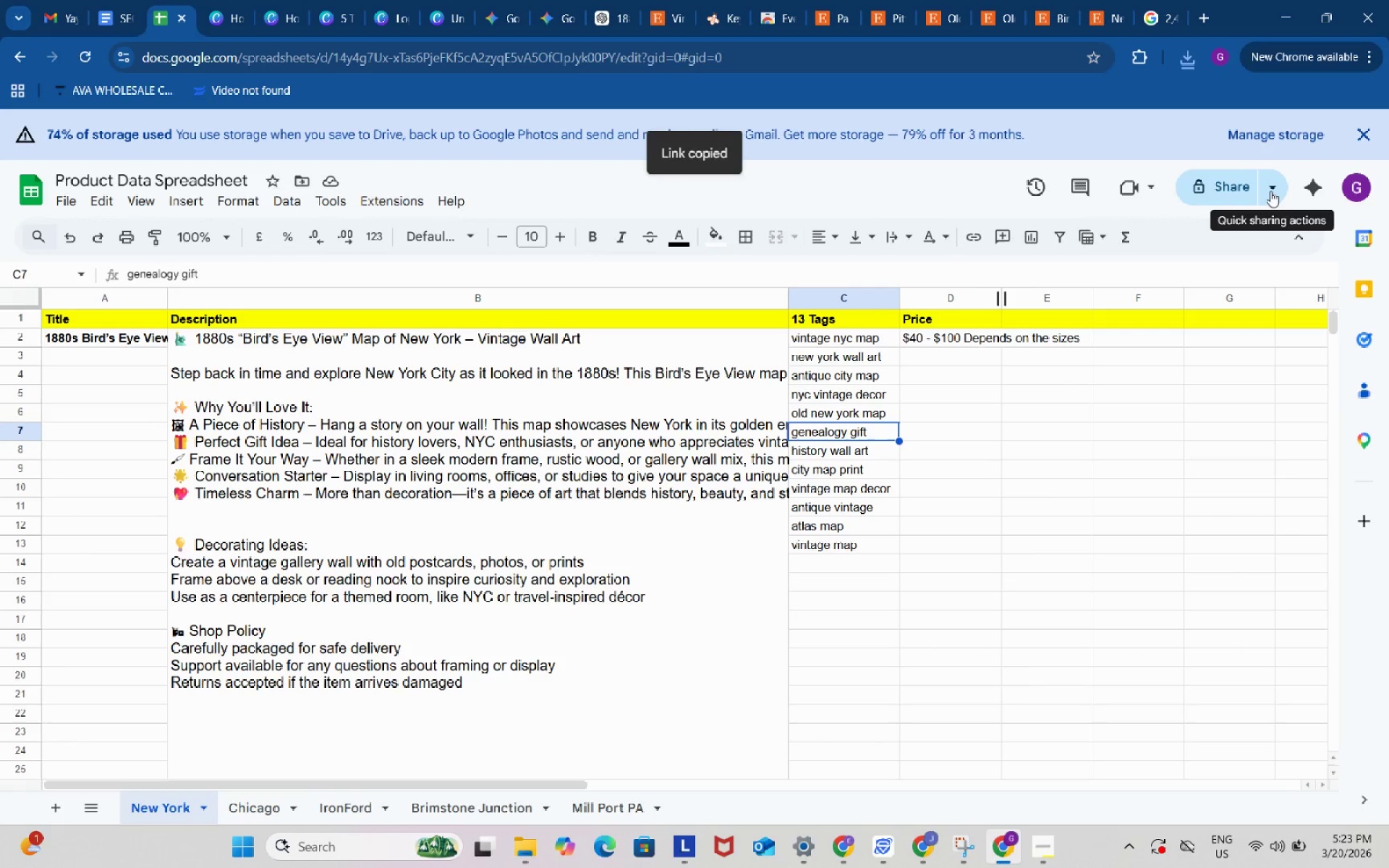 
left_click([1270, 191])
 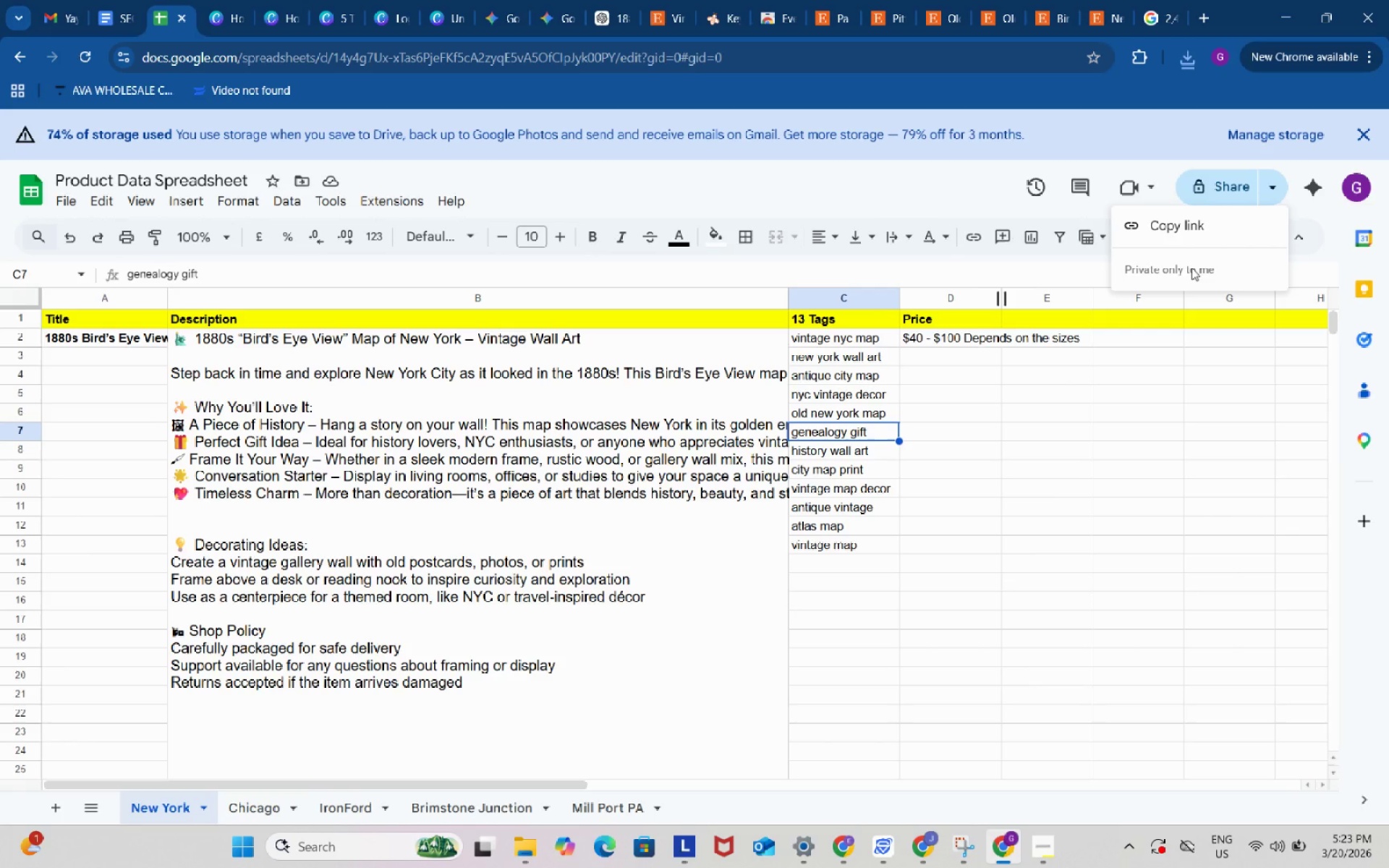 
left_click([1190, 265])
 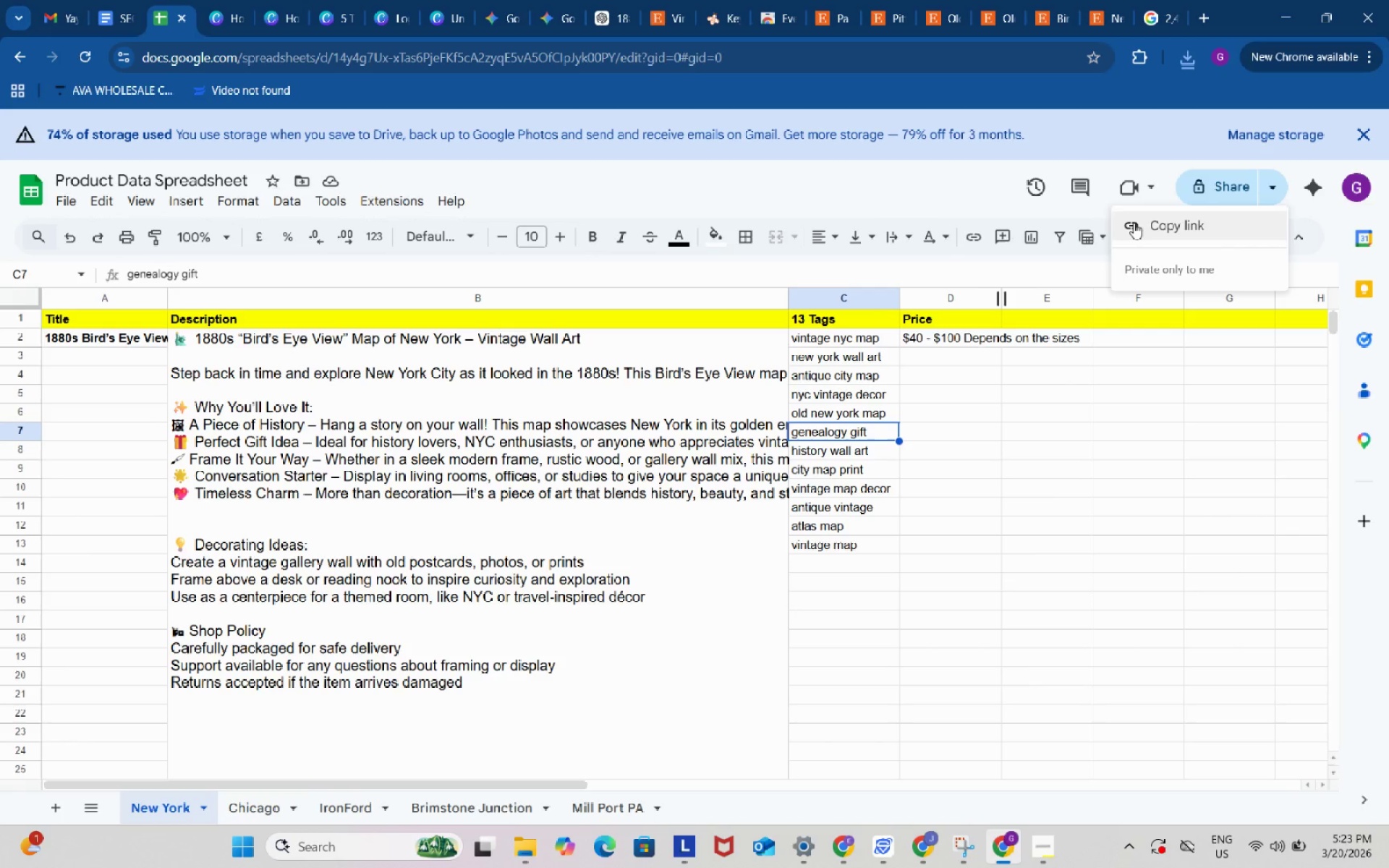 
left_click([1134, 223])
 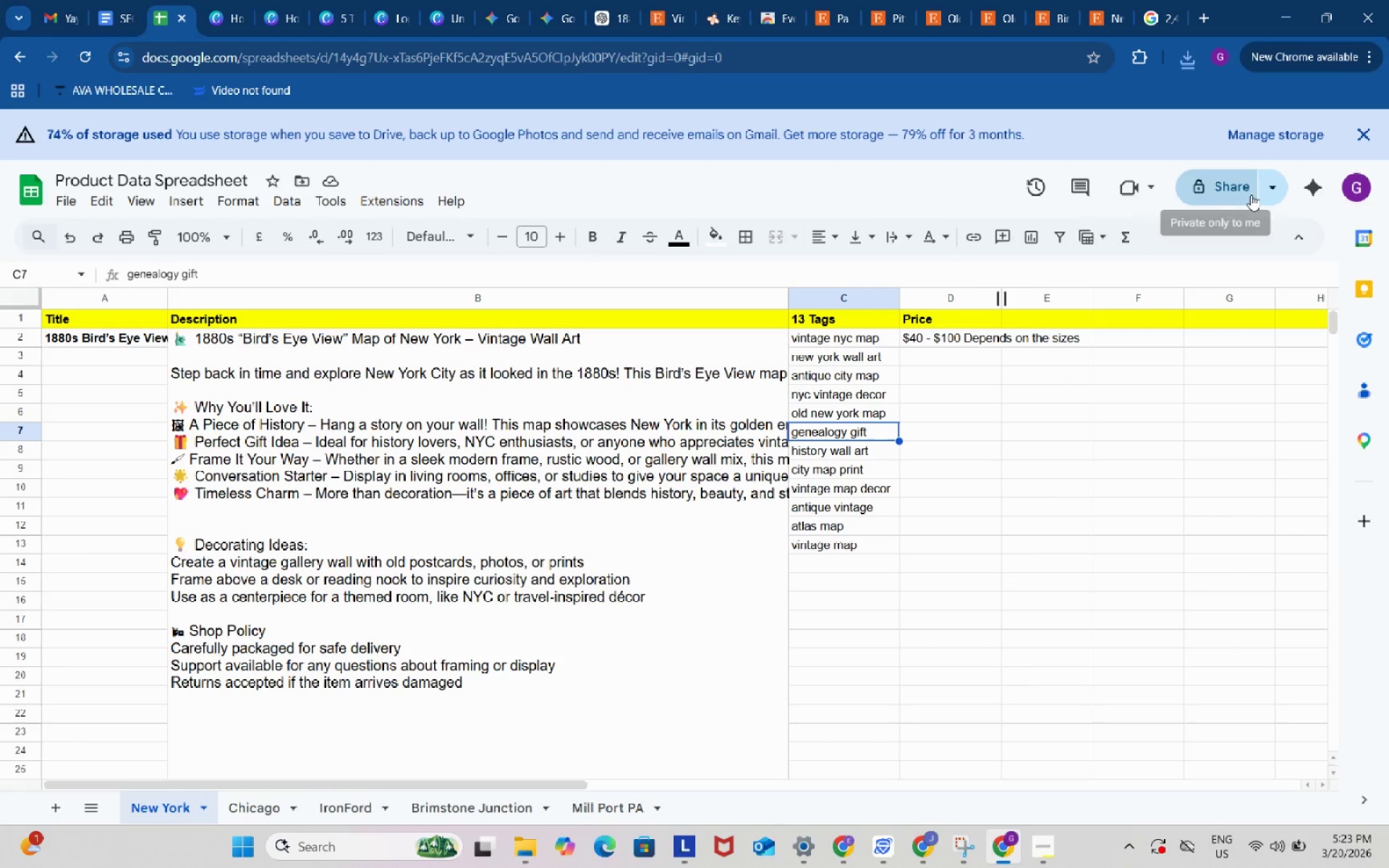 
left_click([1146, 184])
 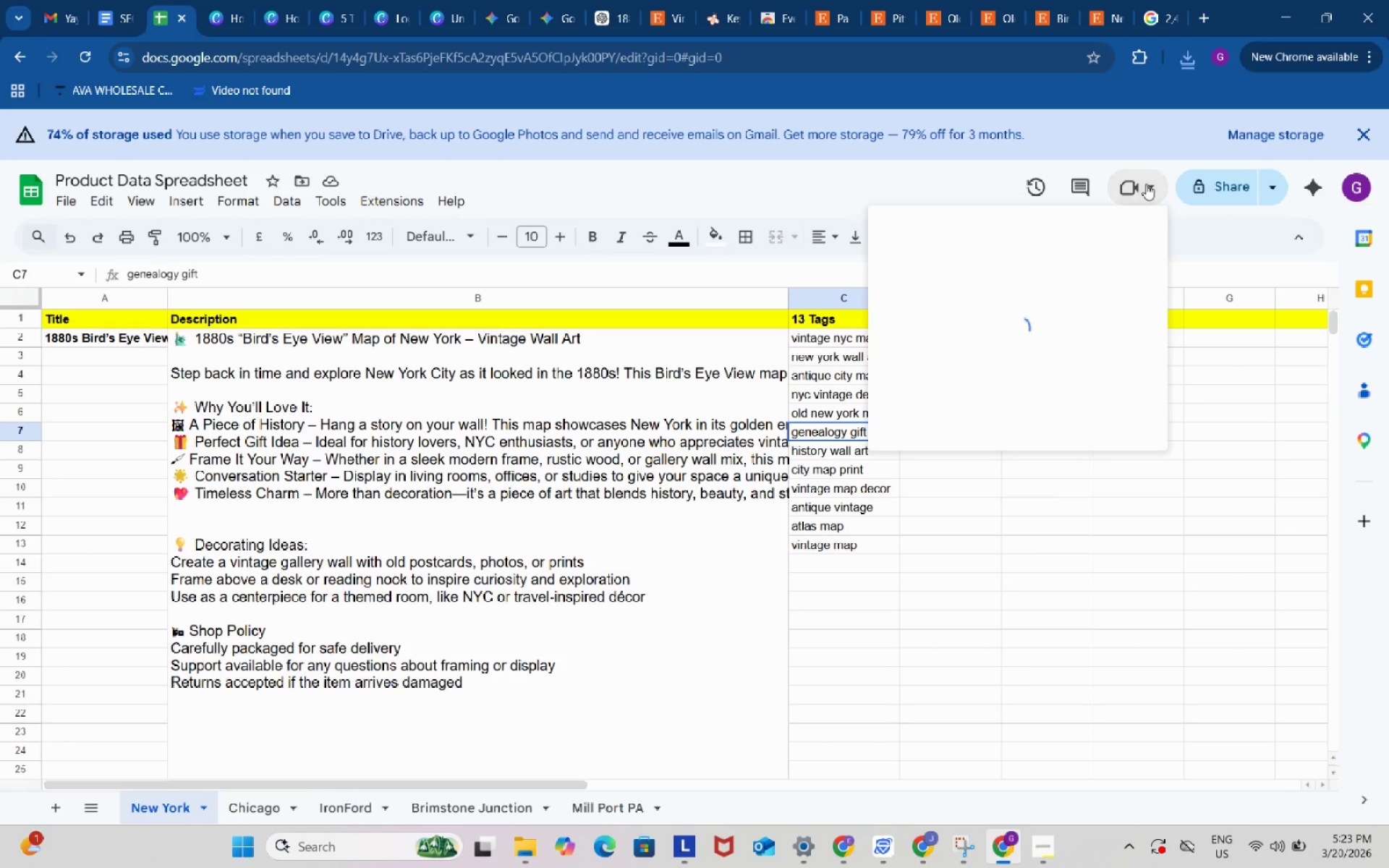 
mouse_move([1164, 183])
 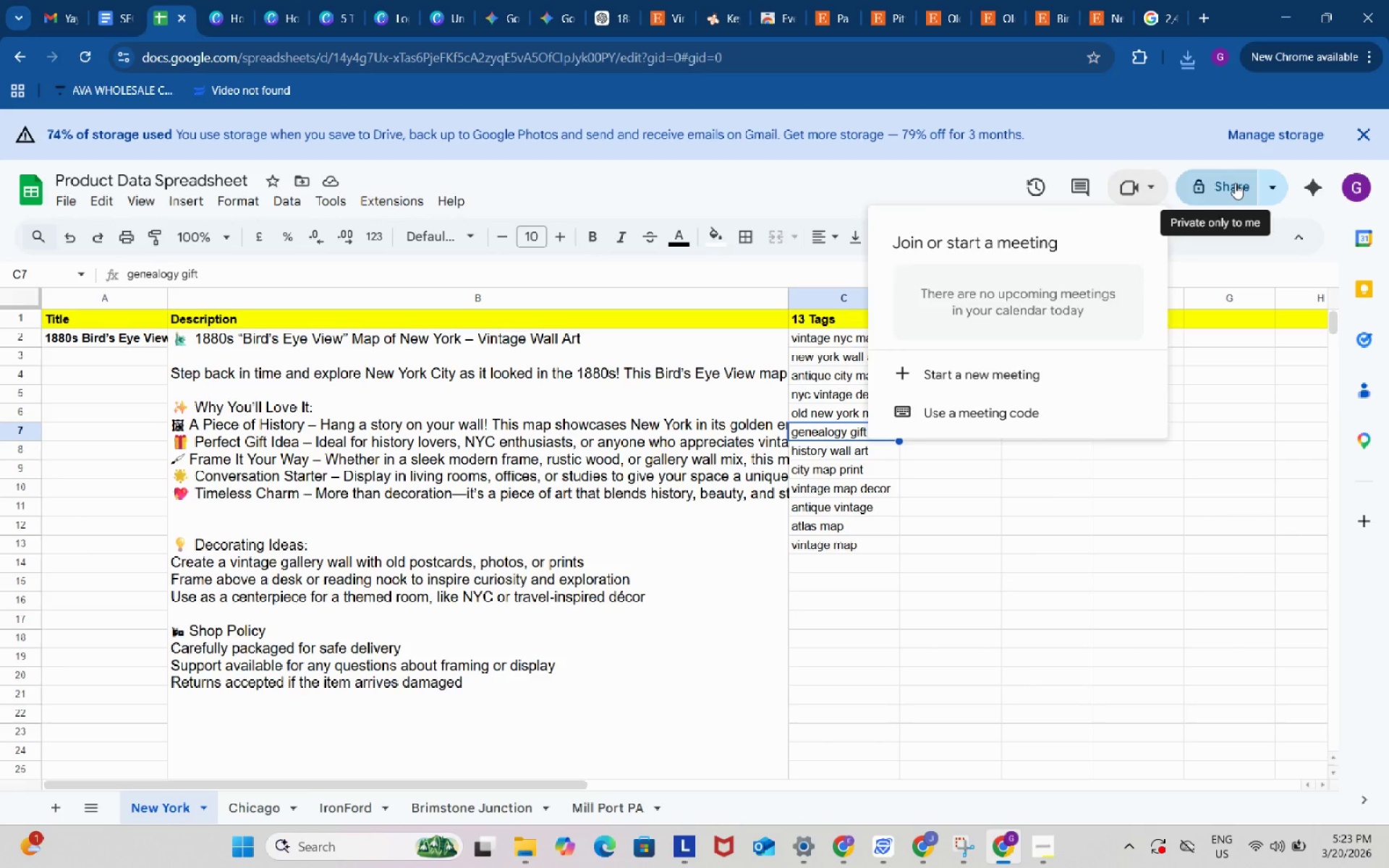 
left_click([1235, 183])
 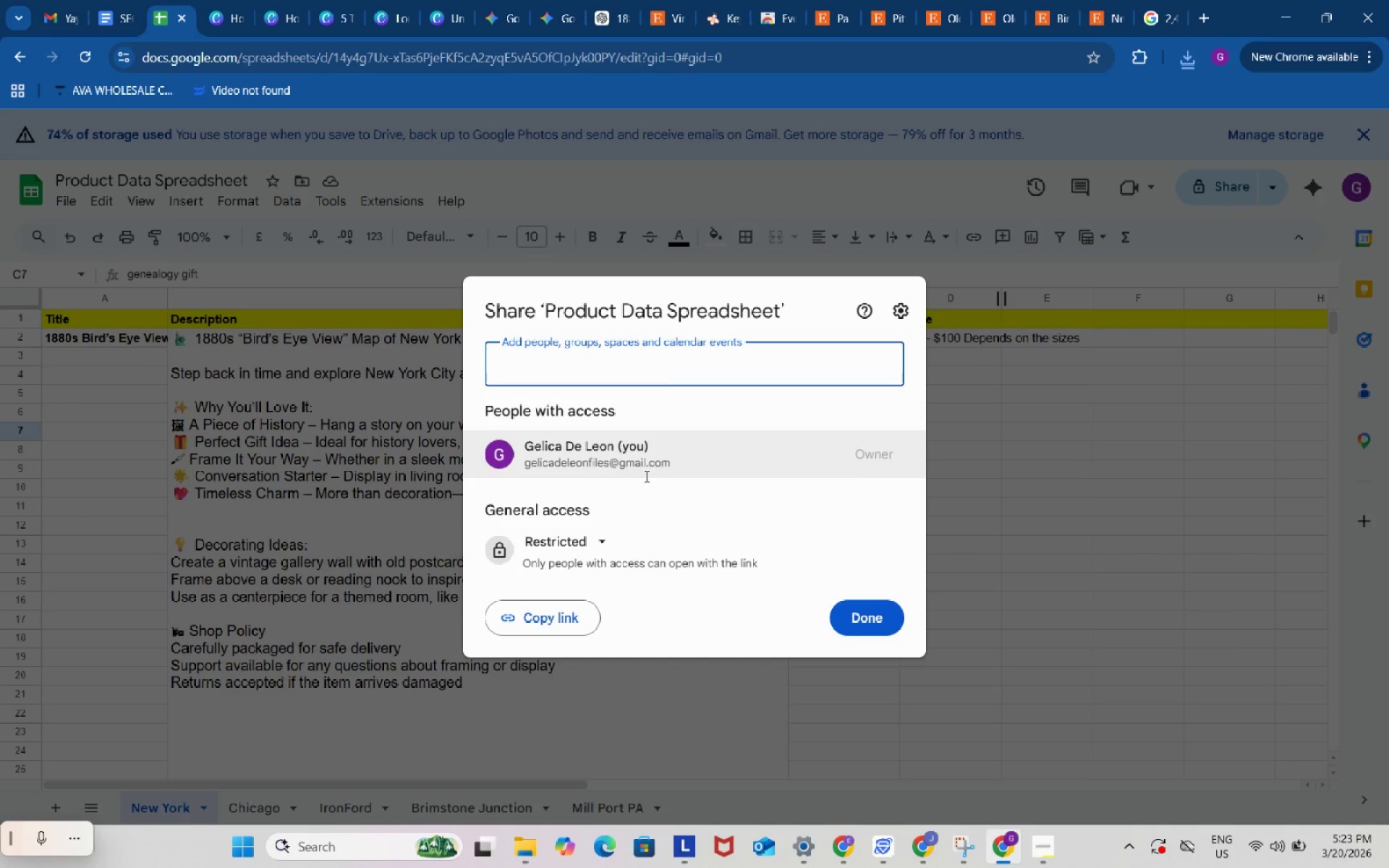 
left_click([604, 542])
 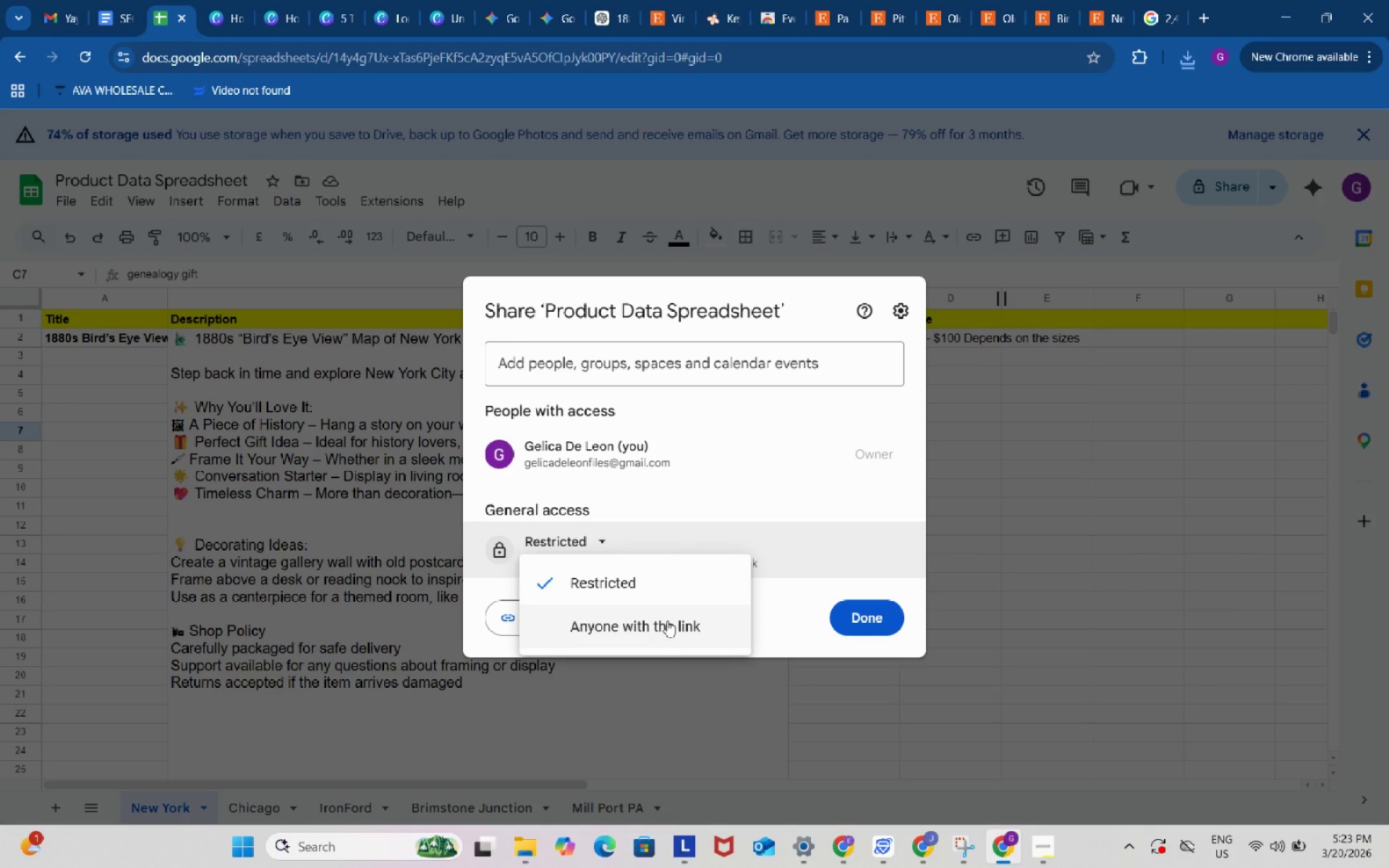 
left_click([668, 622])
 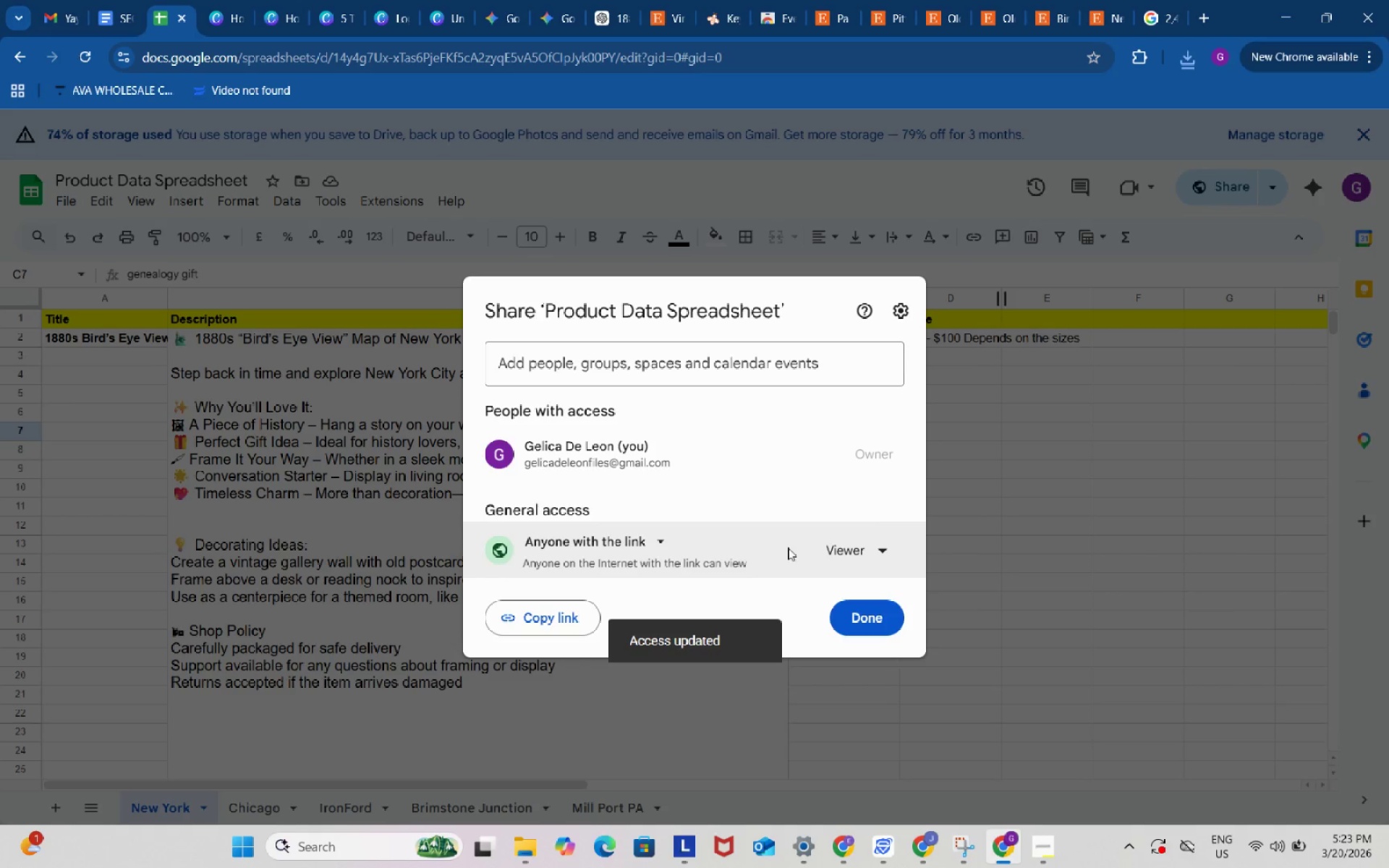 
left_click([875, 548])
 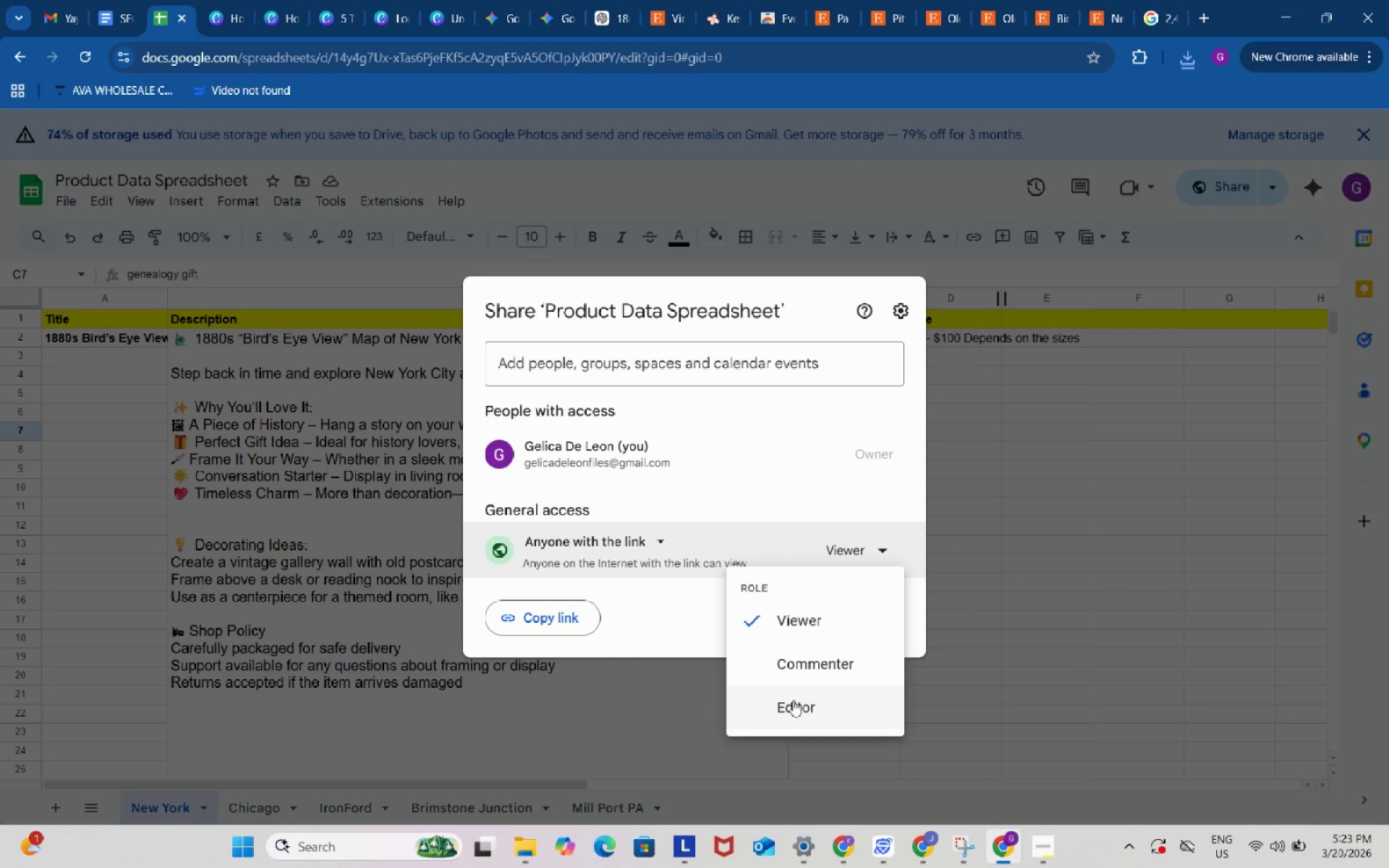 
left_click([792, 707])
 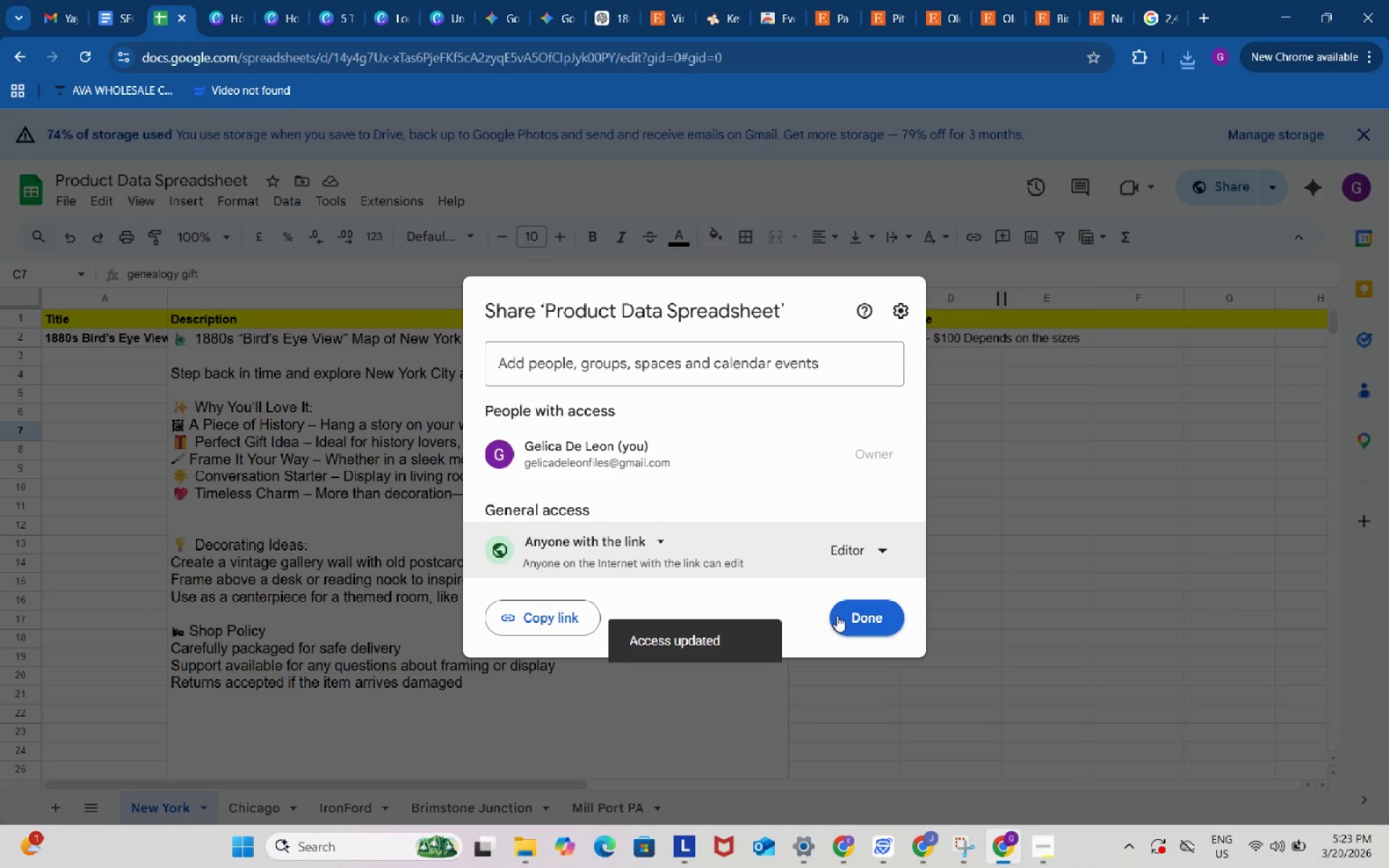 
left_click([552, 613])
 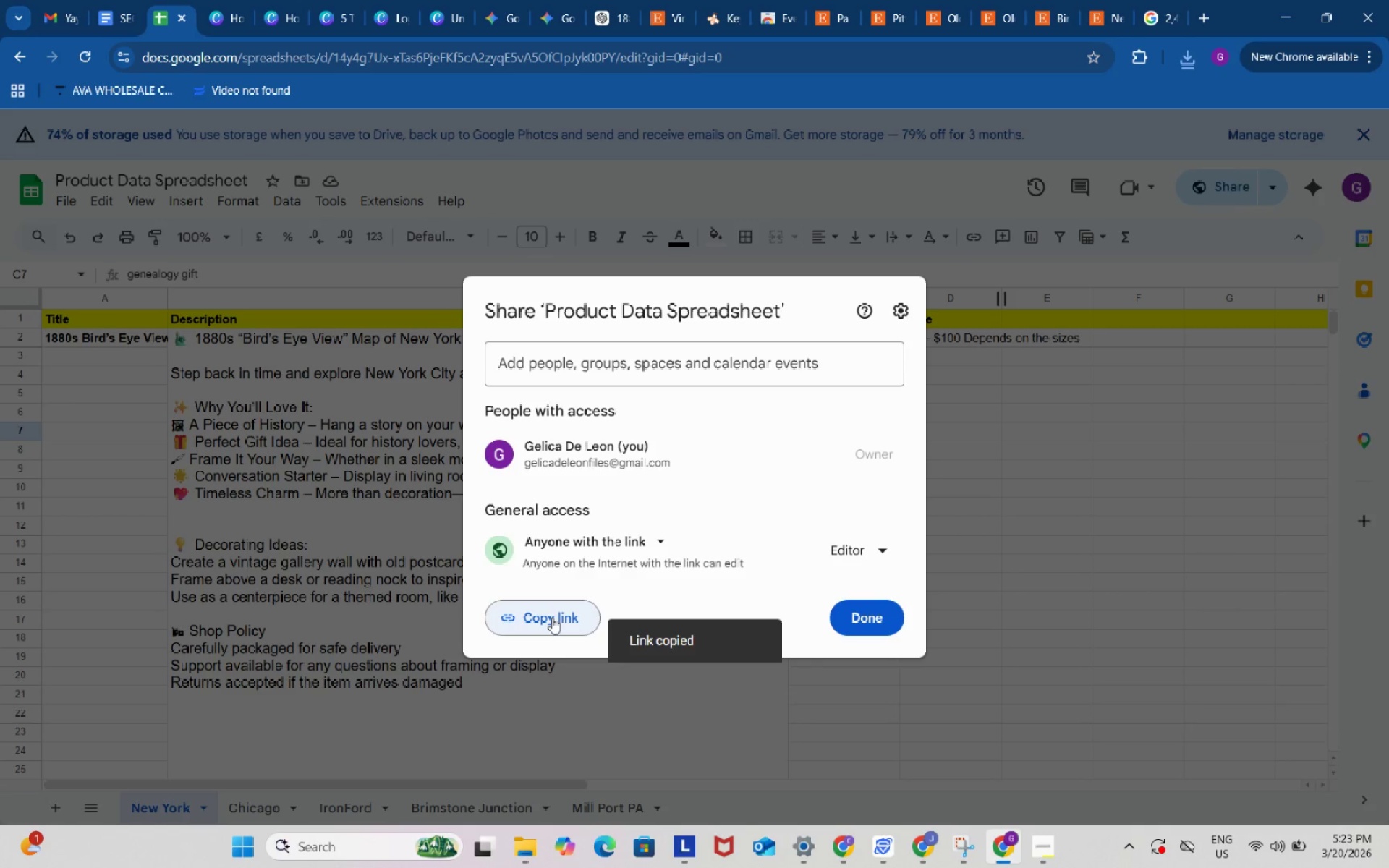 
left_click([552, 618])
 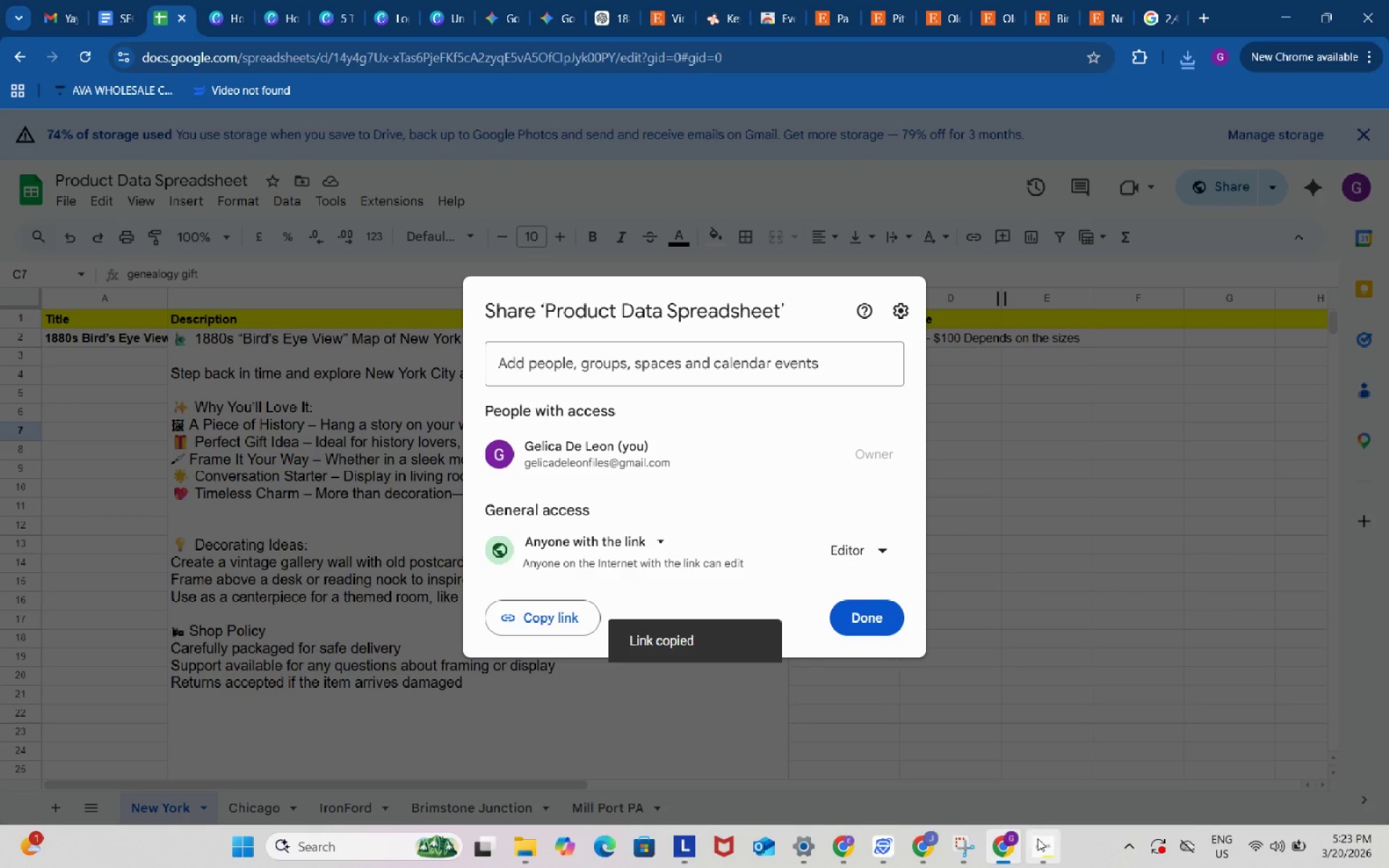 
left_click([1044, 841])